 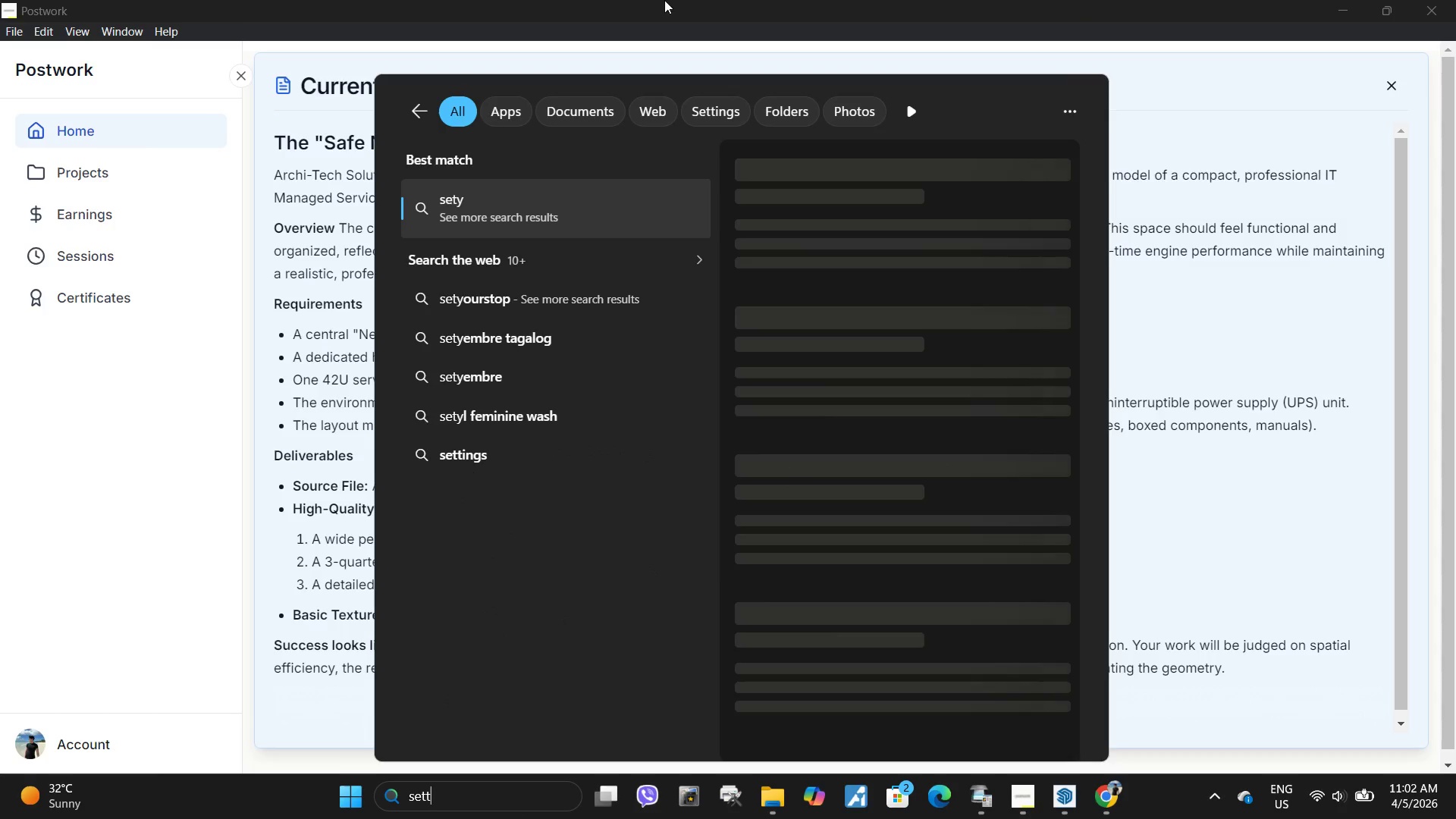 
left_click([552, 207])
 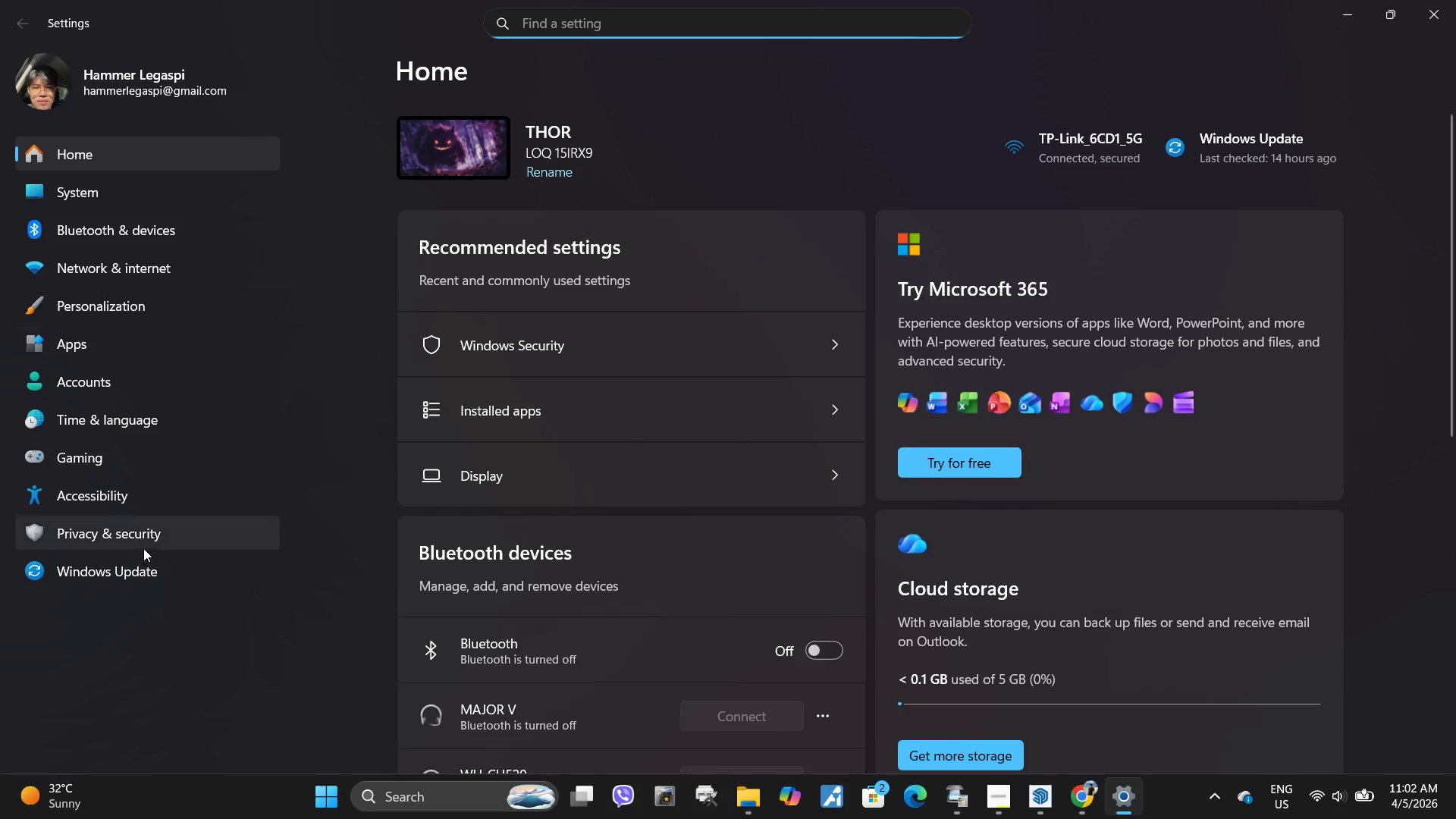 
left_click([148, 546])
 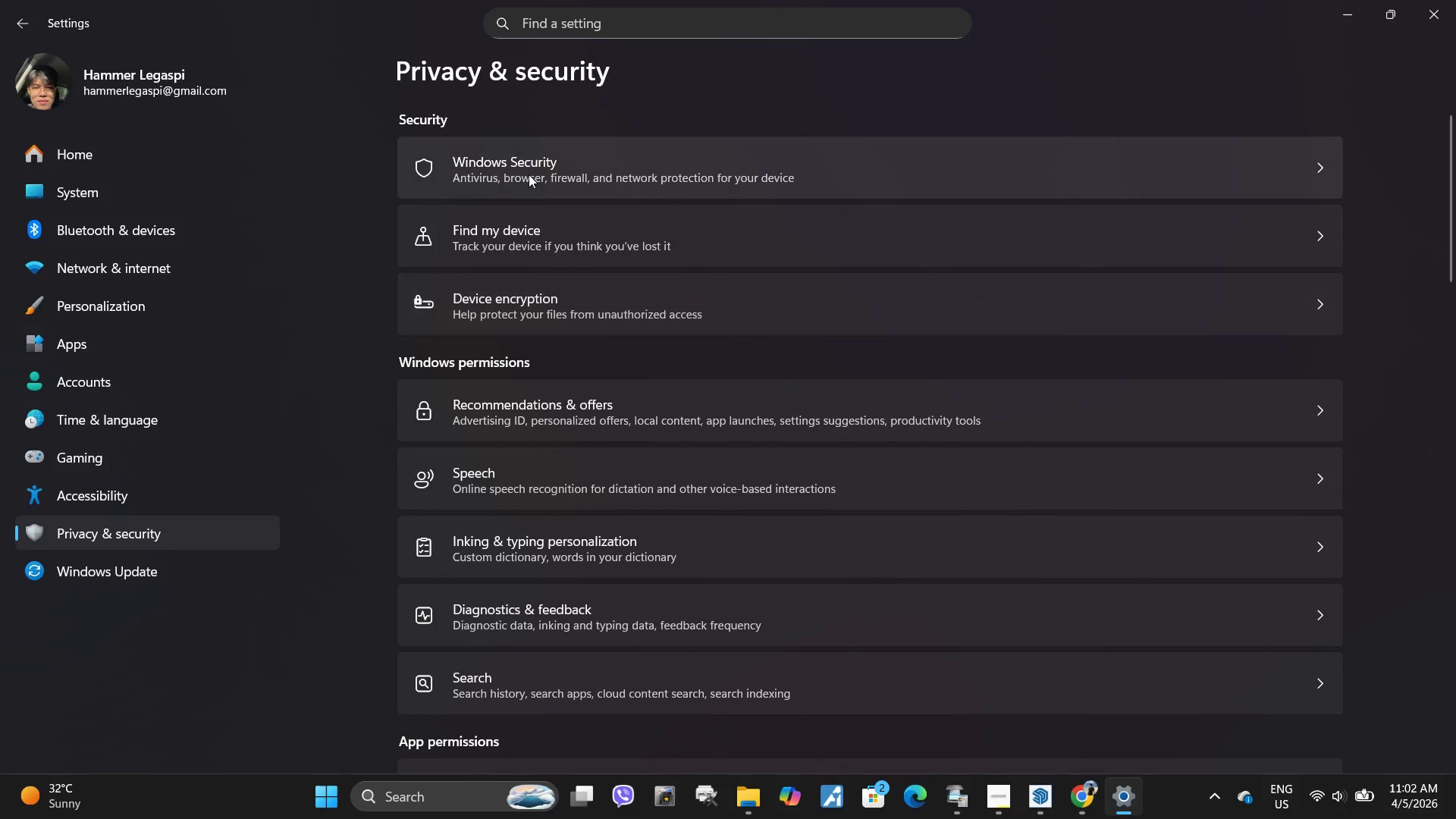 
left_click([529, 174])
 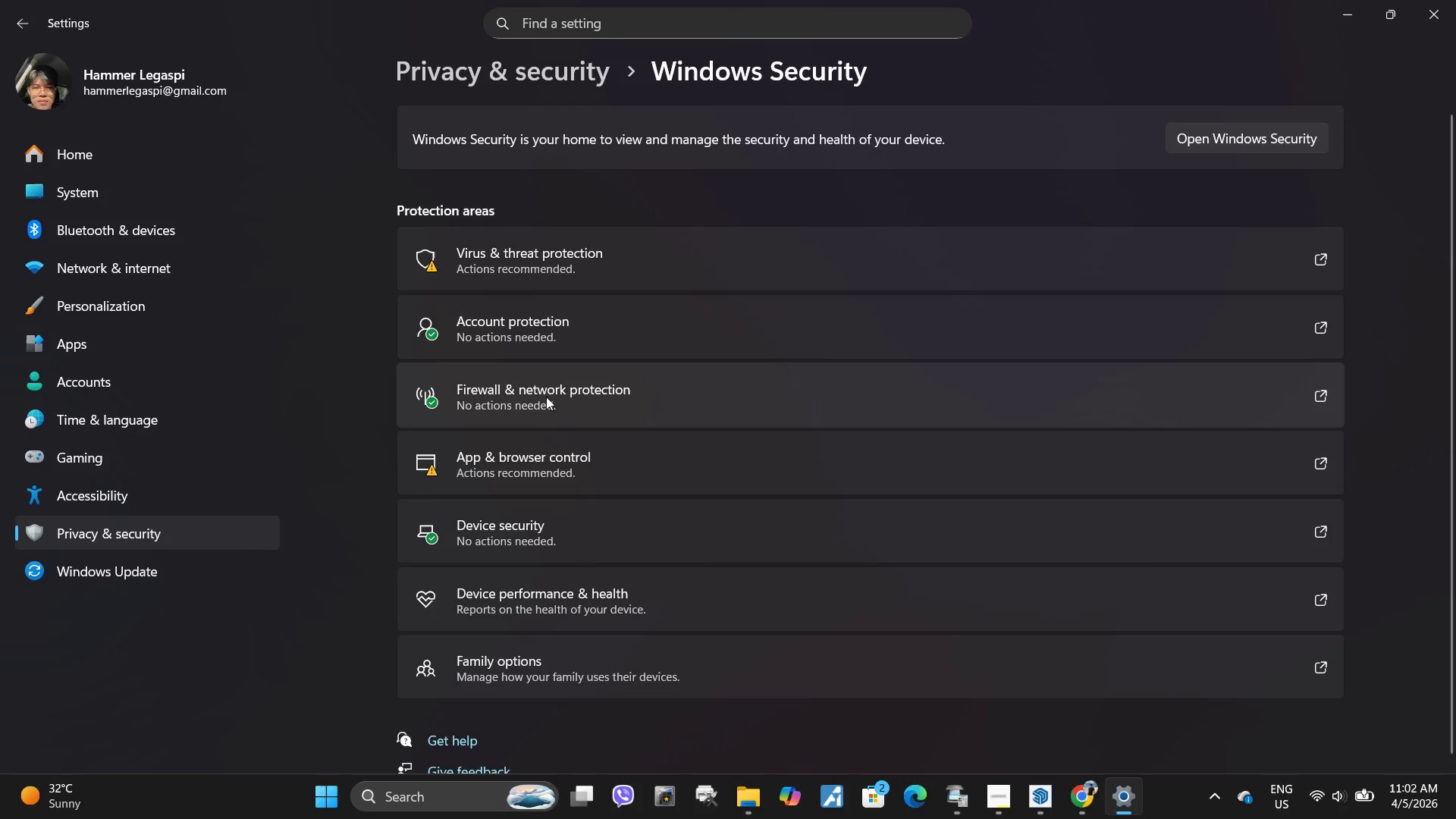 
left_click([550, 250])
 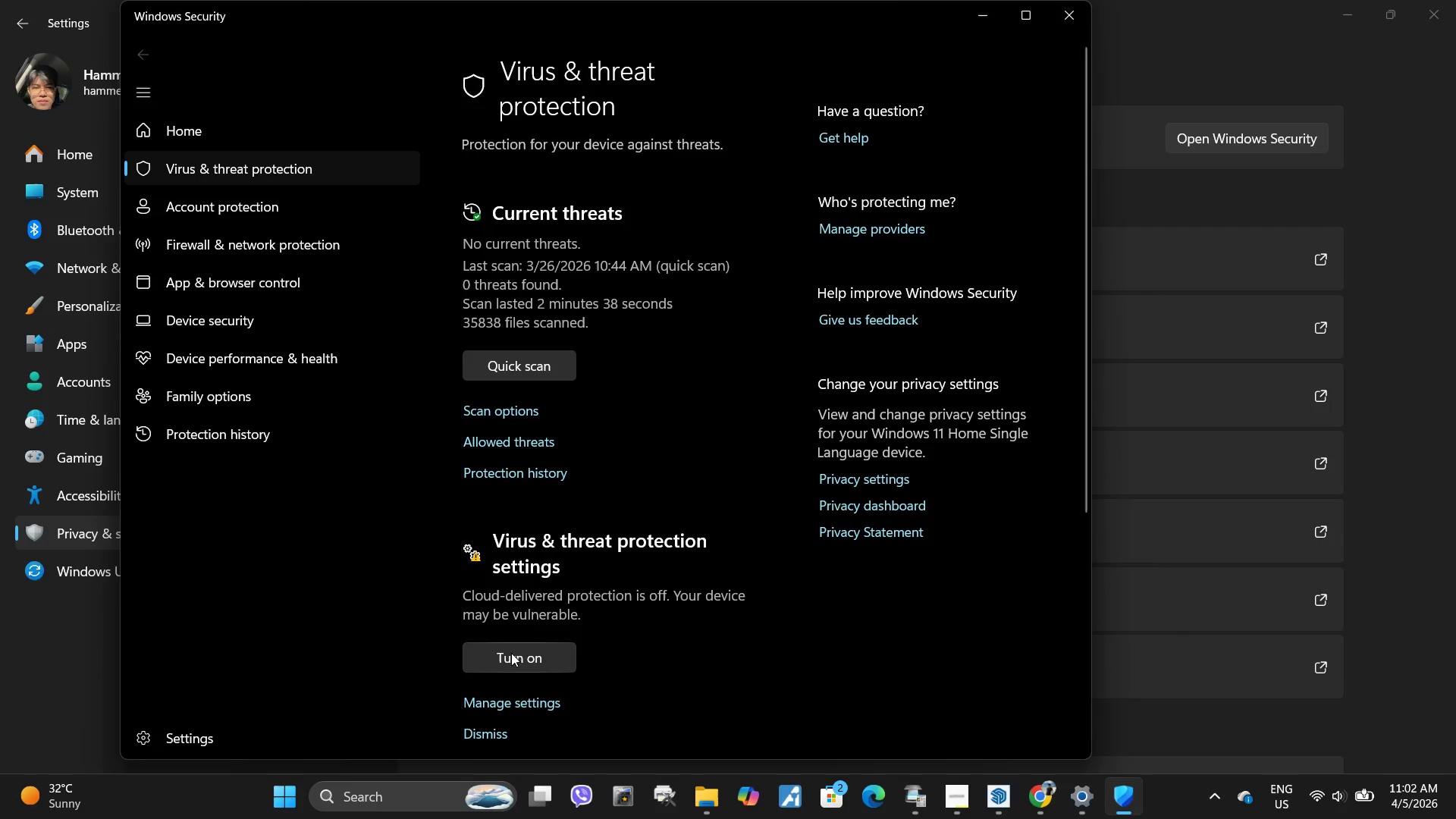 
left_click([513, 698])
 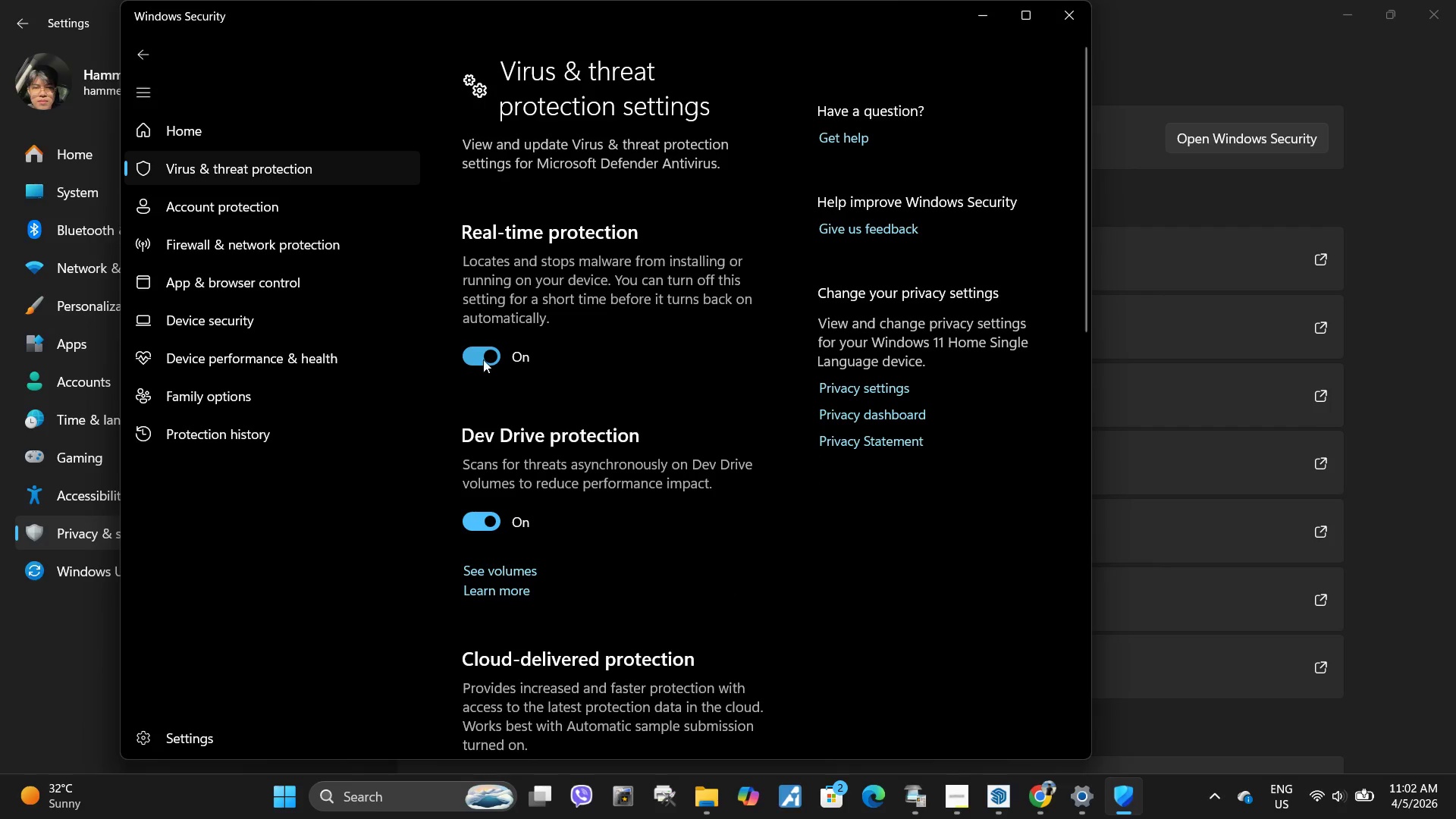 
left_click([486, 356])
 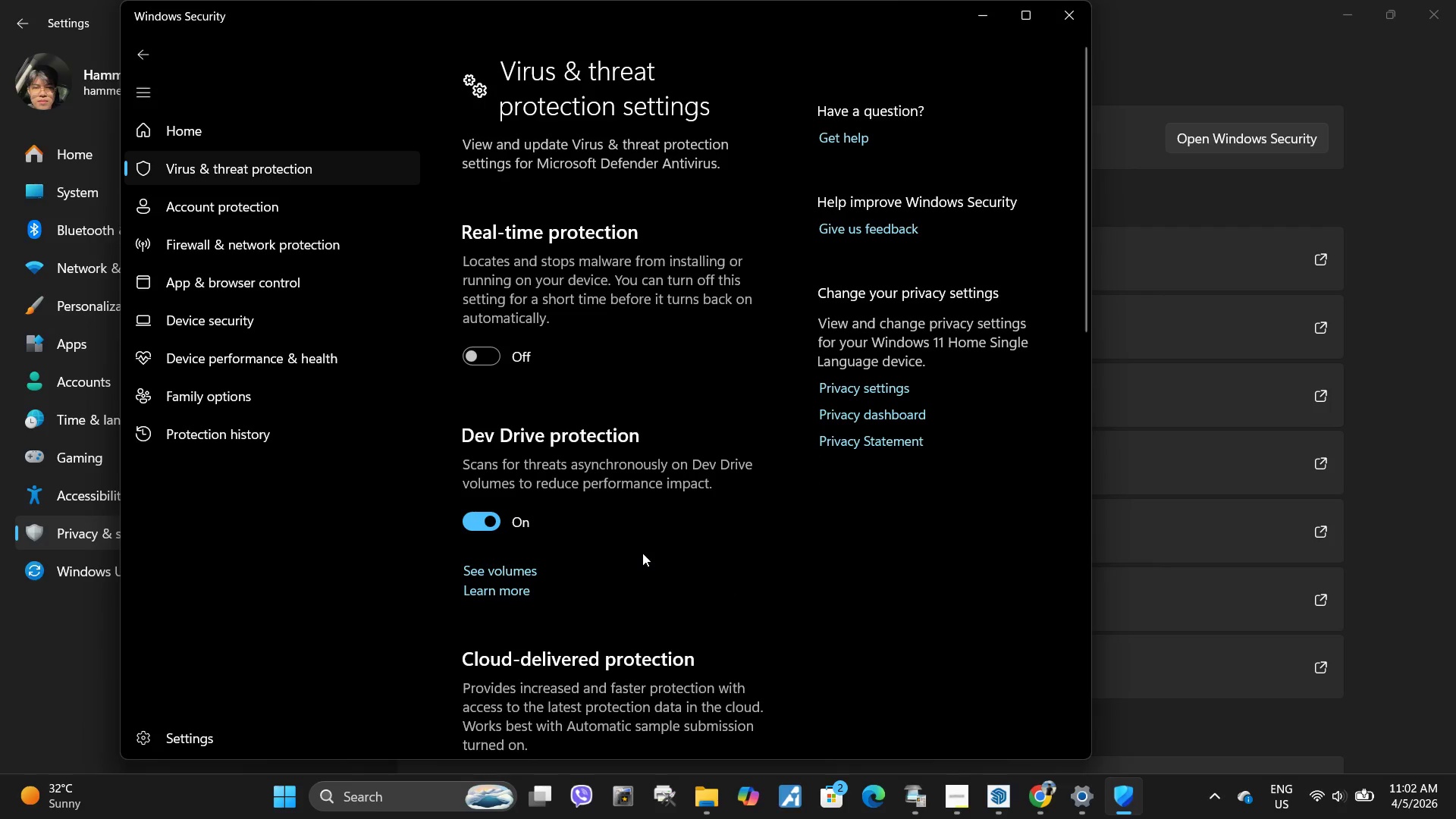 
left_click([1059, 15])
 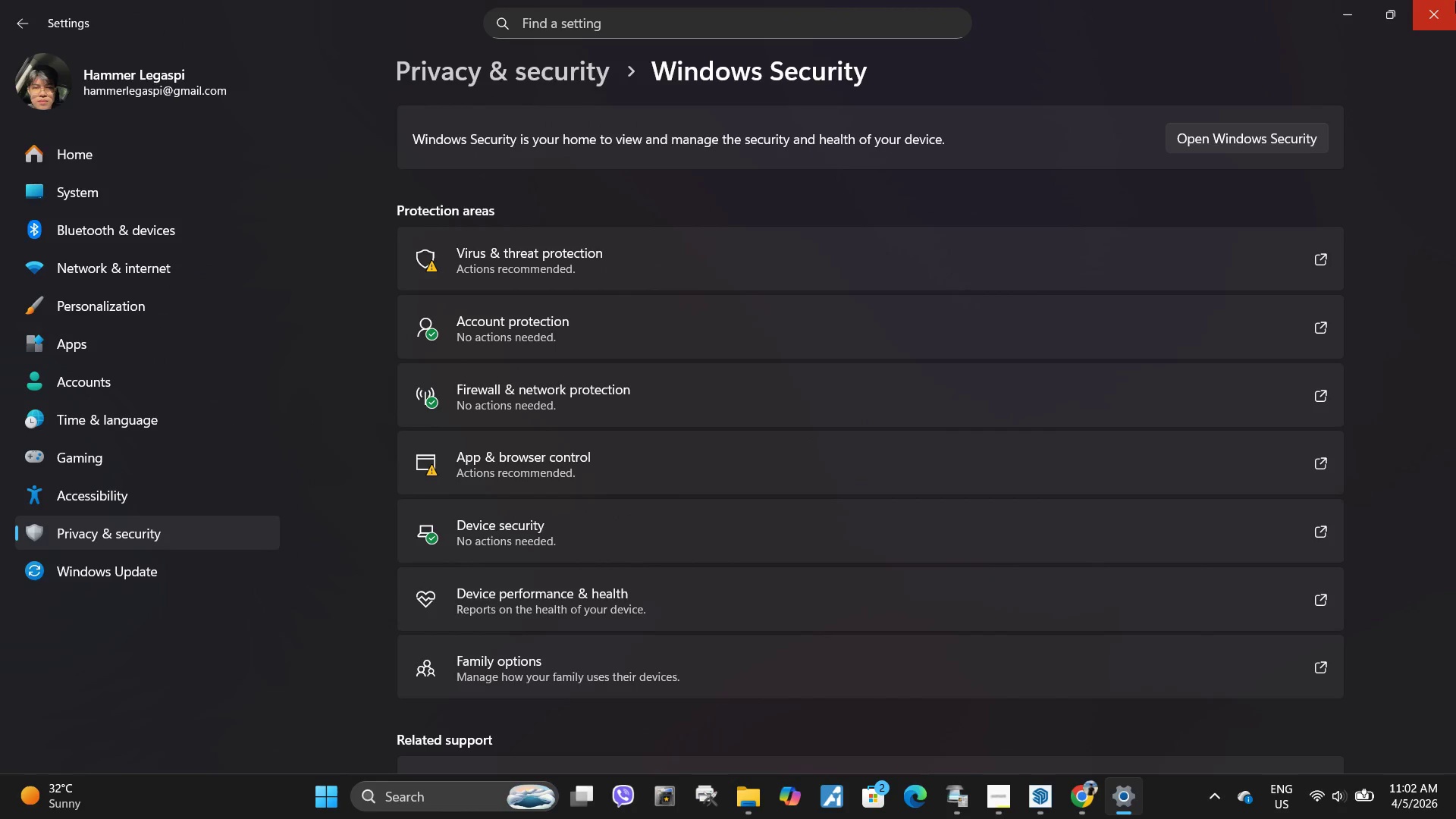 
left_click([1455, 1])